 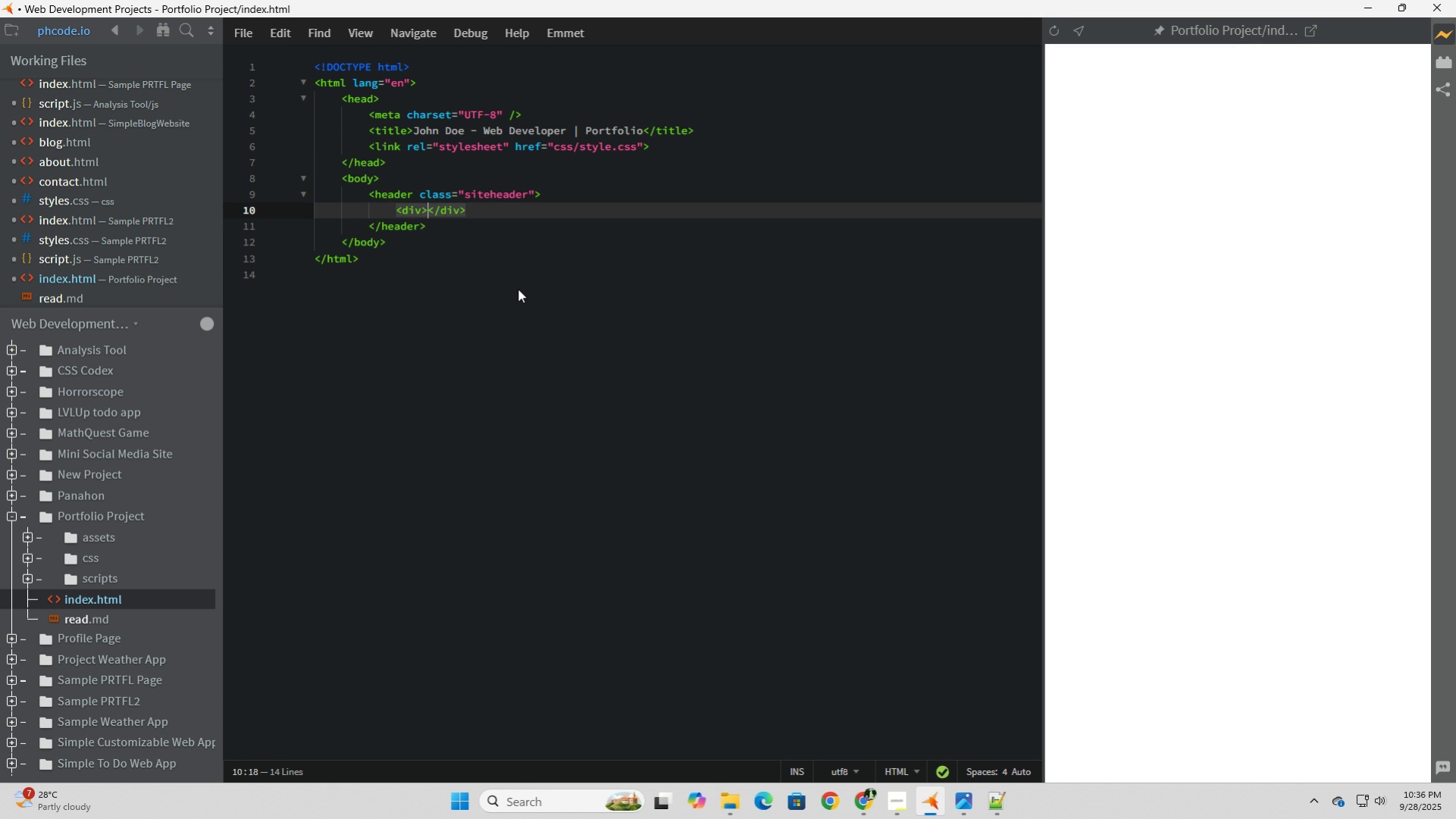 
key(Enter)
 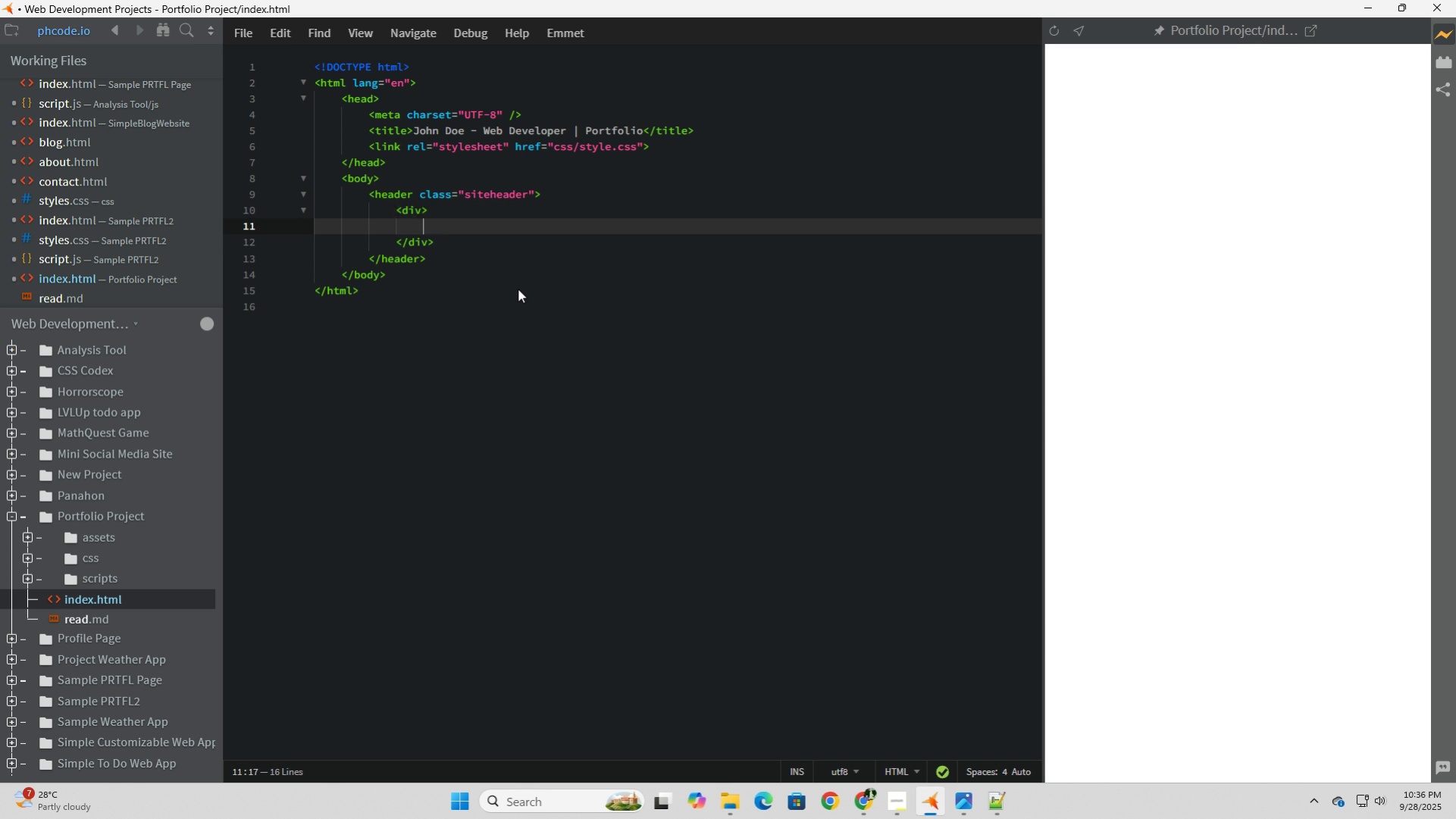 
key(ArrowUp)
 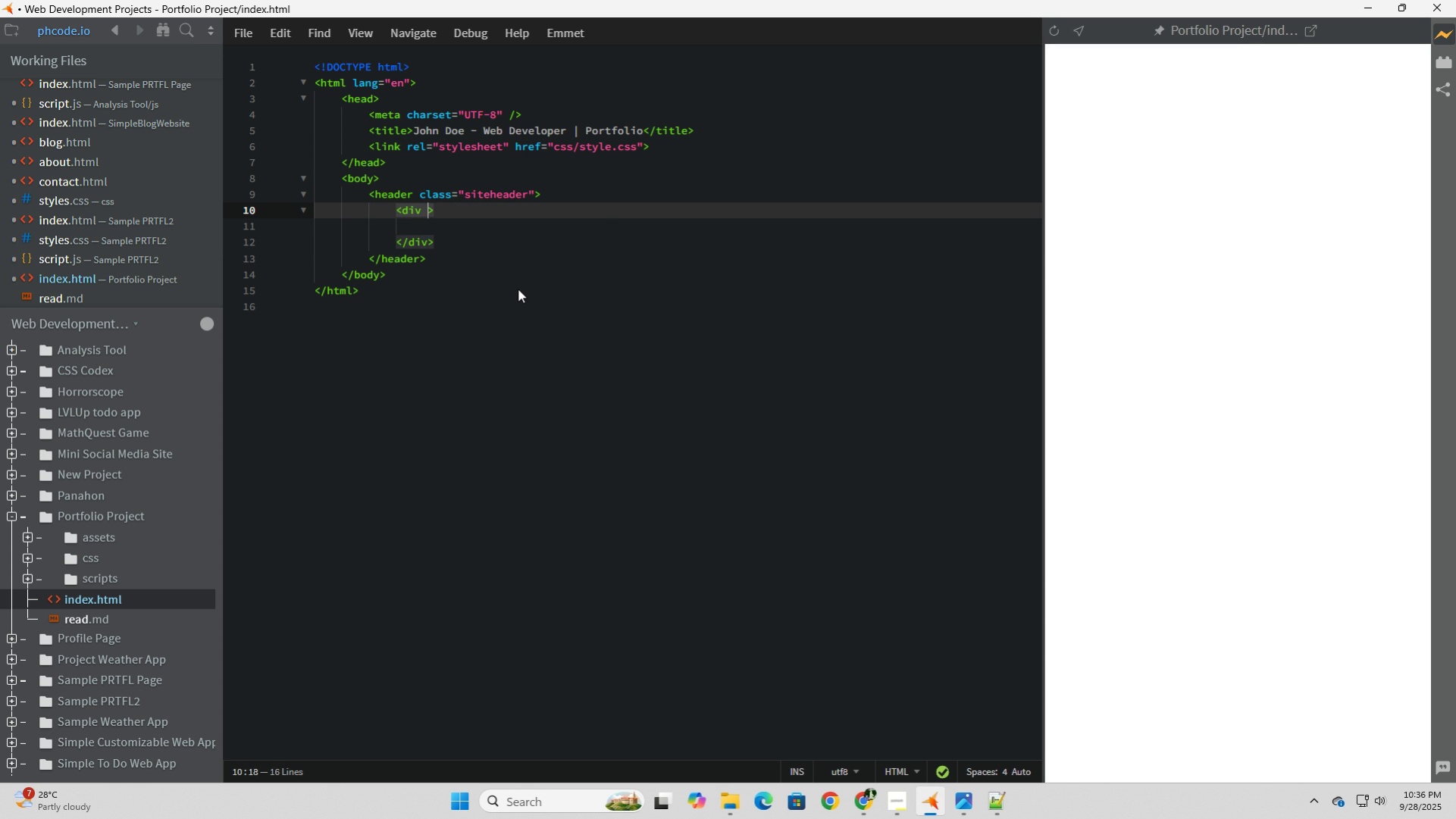 
key(Space)
 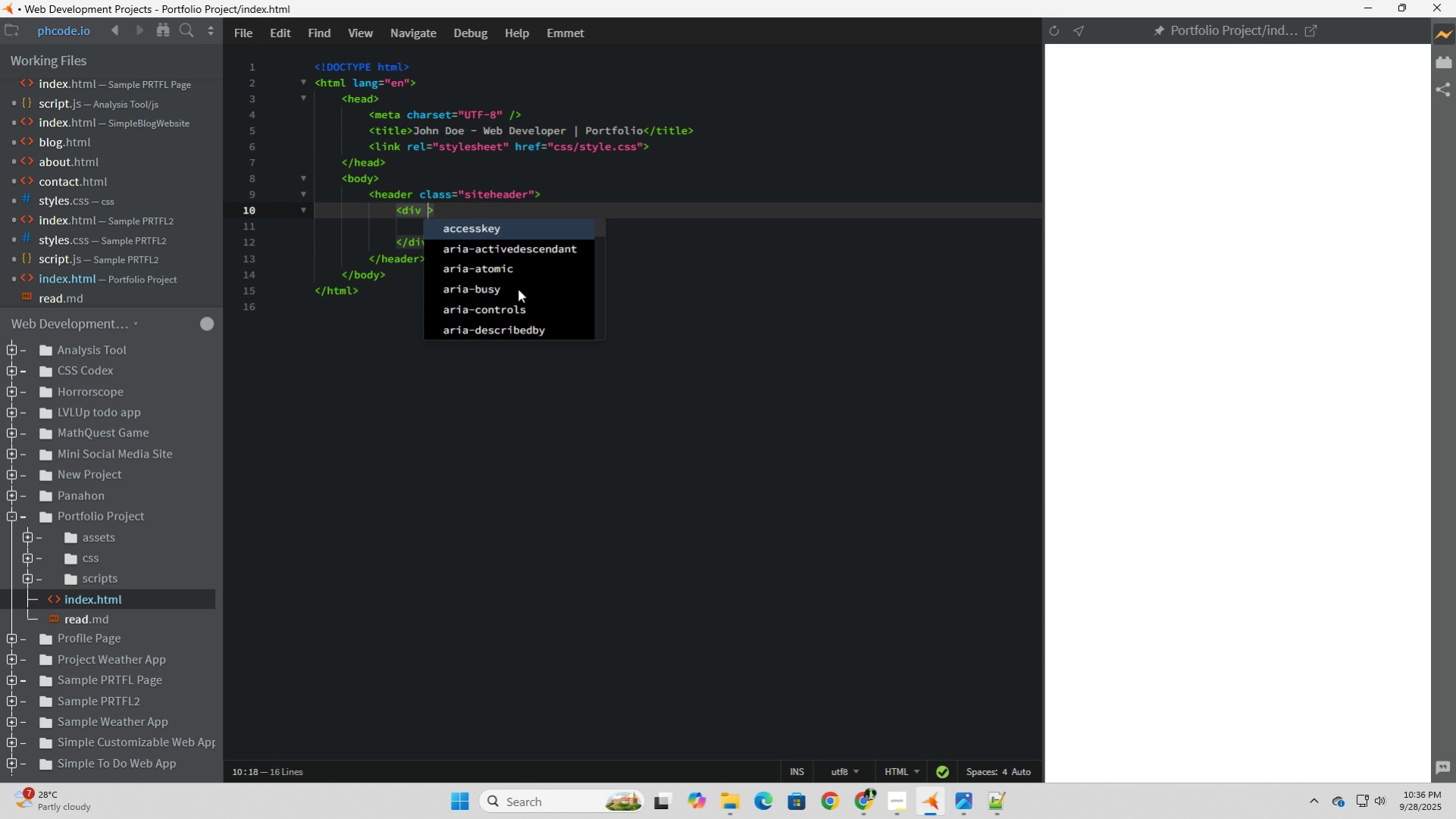 
wait(6.6)
 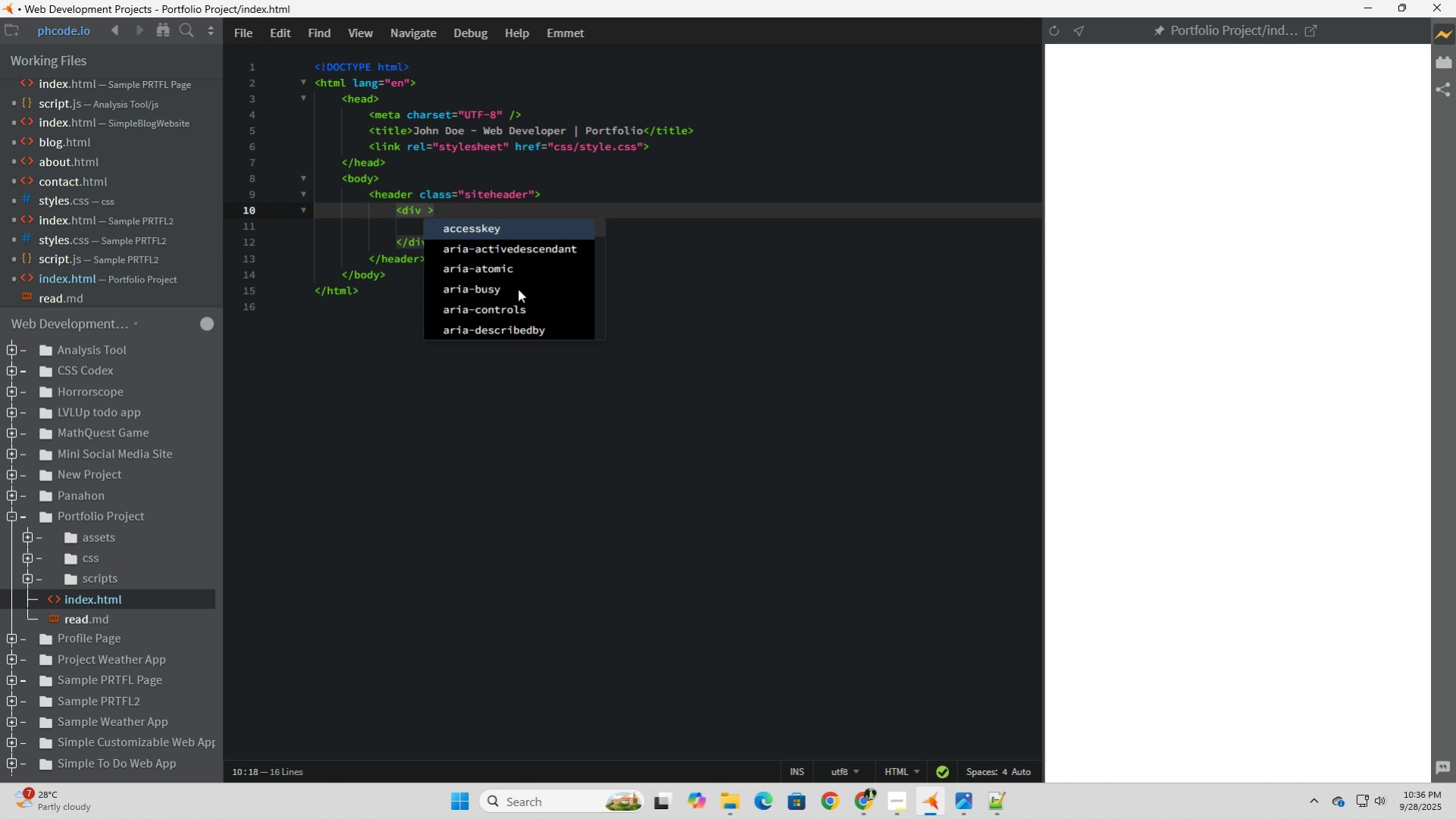 
left_click([490, 189])
 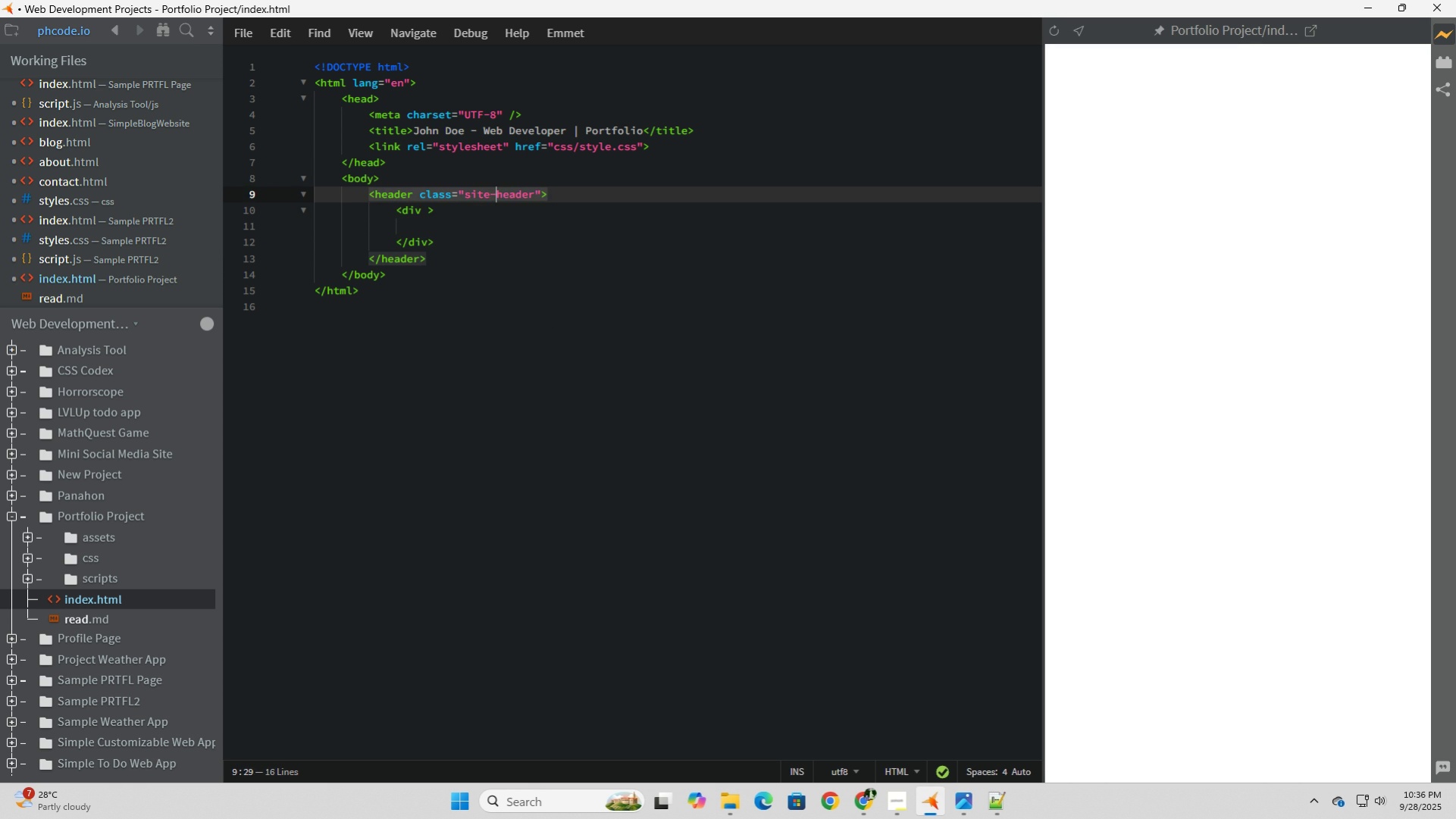 
key(Minus)
 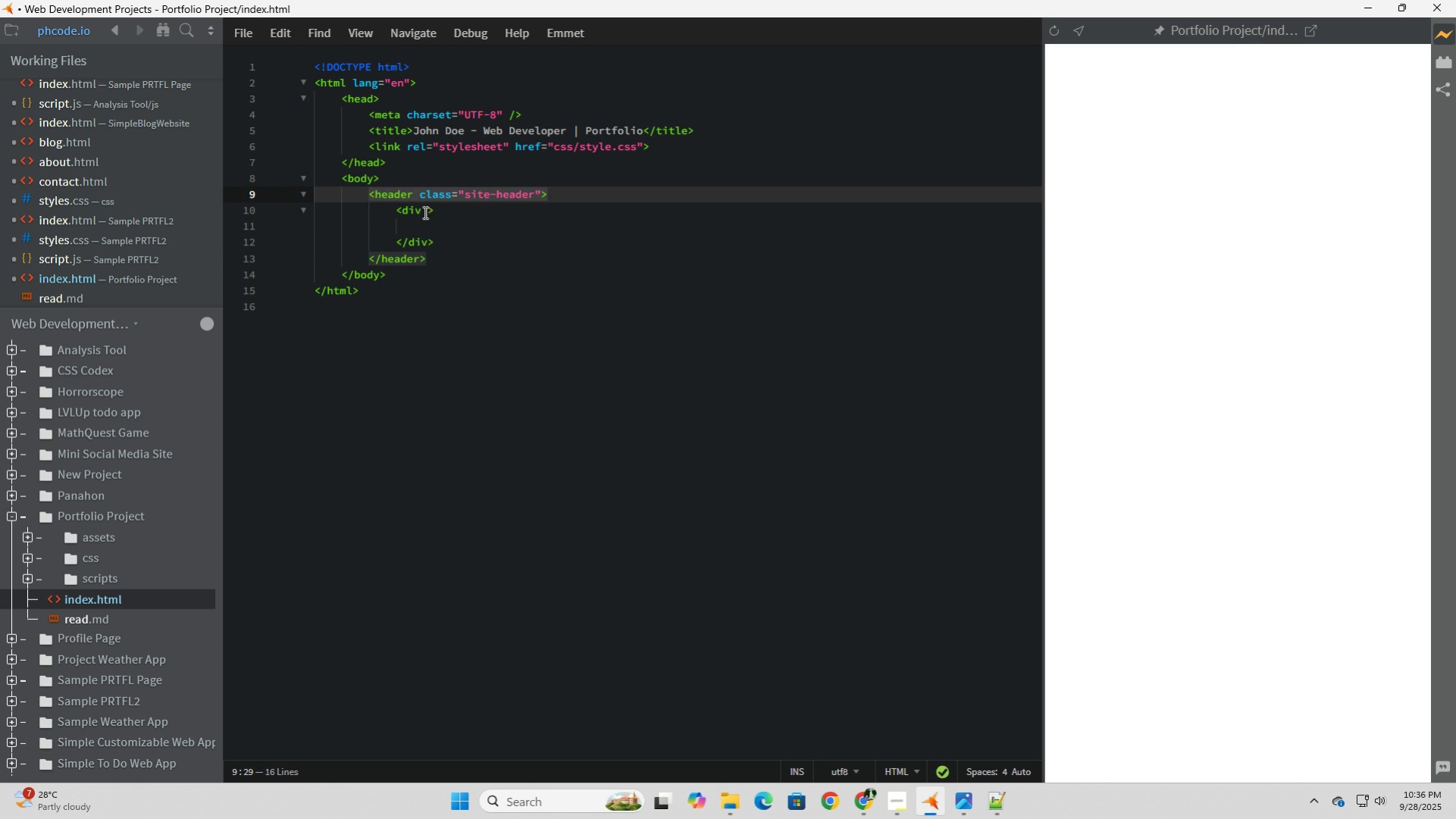 
left_click([421, 211])
 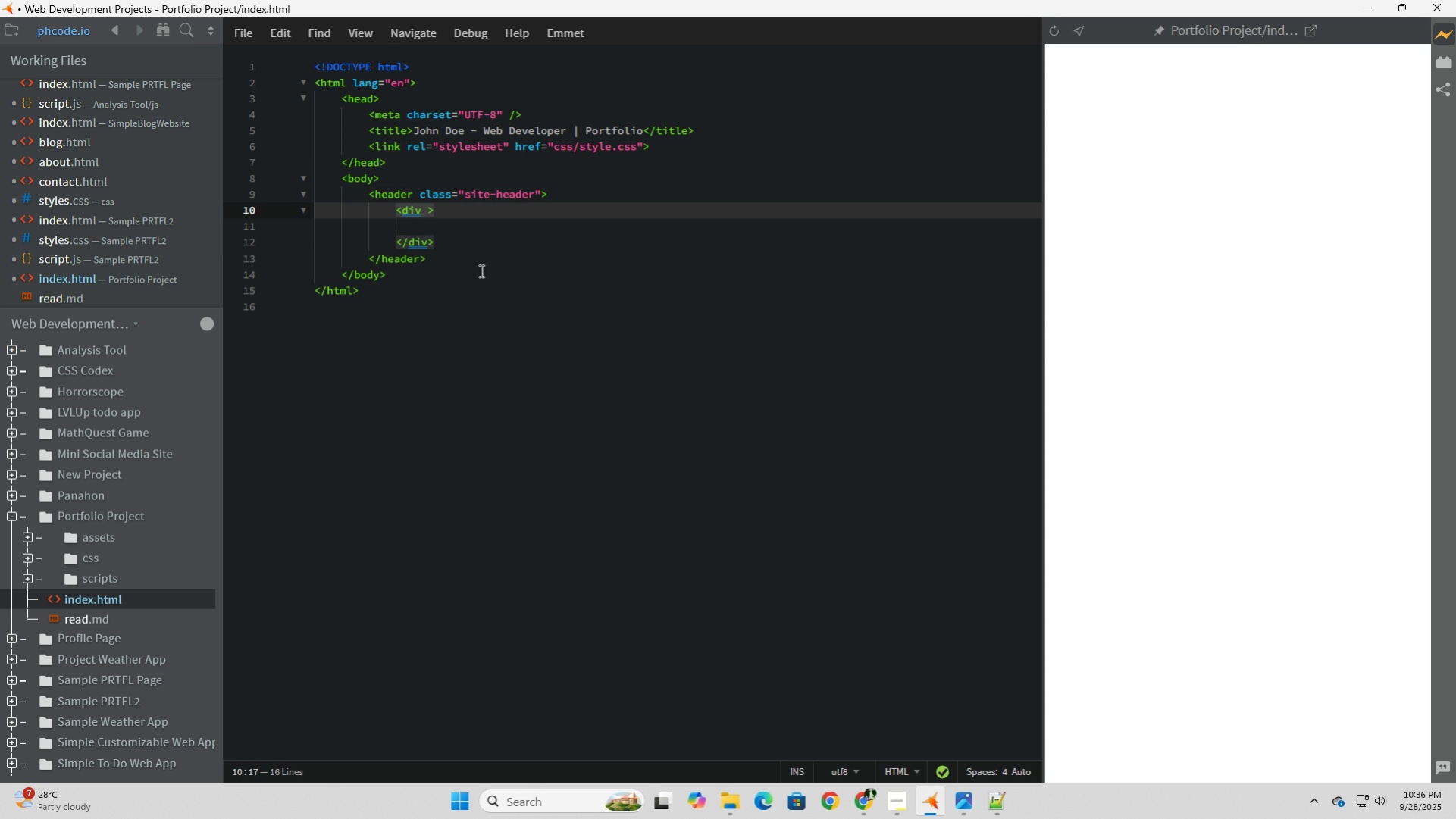 
type( class)
 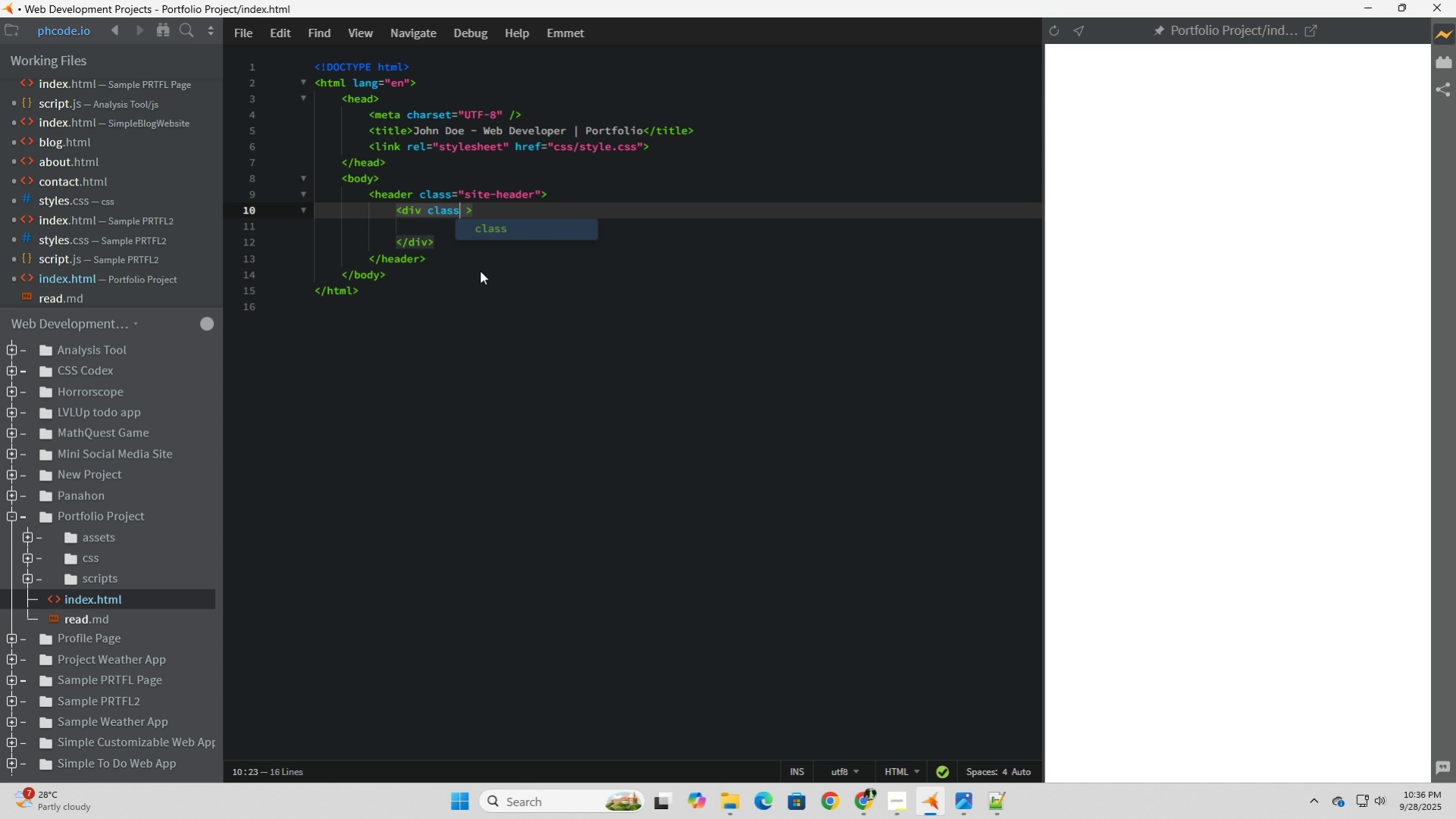 
wait(5.21)
 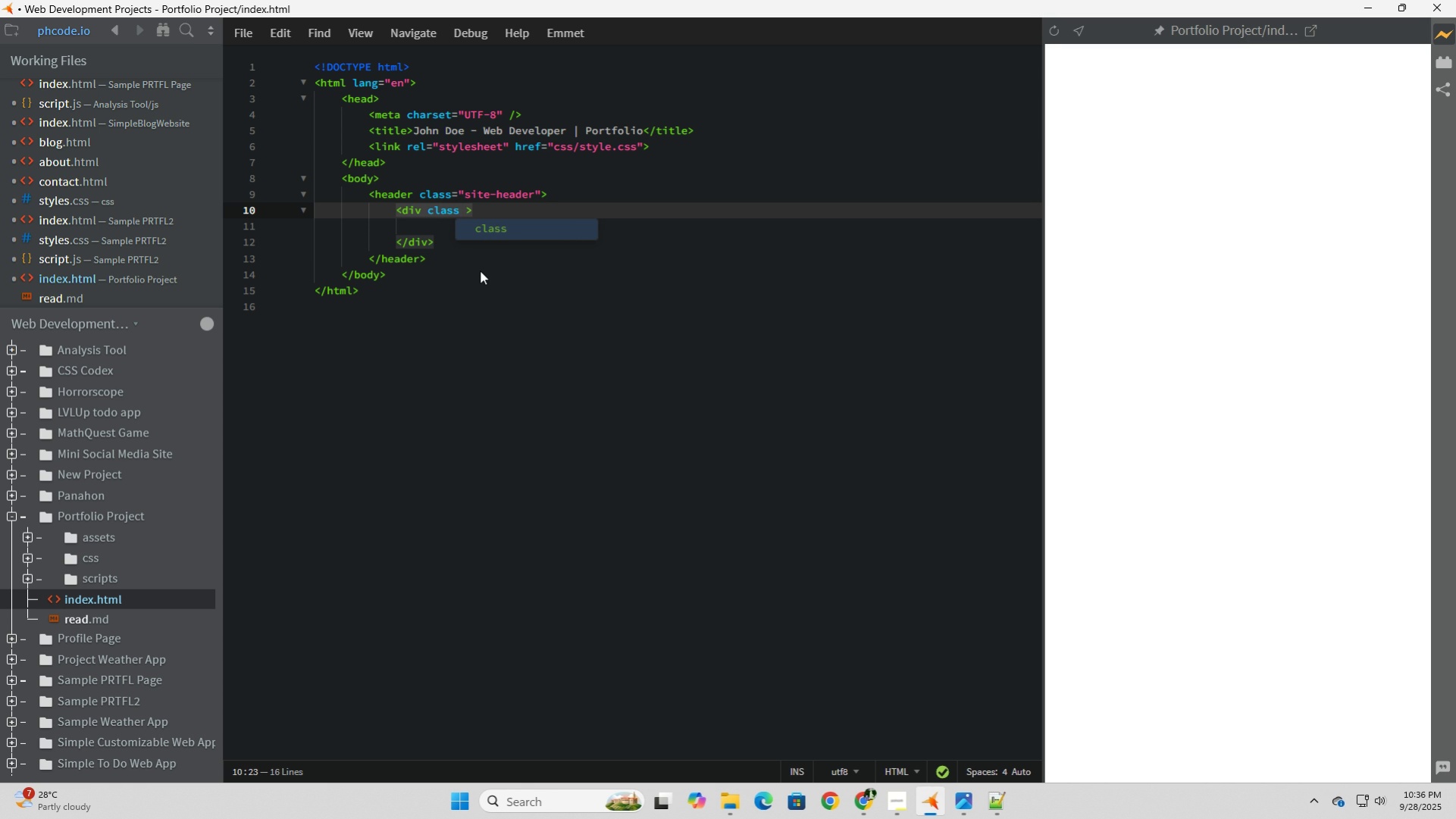 
type(="conta)
key(Backspace)
key(Backspace)
type(tainer)